 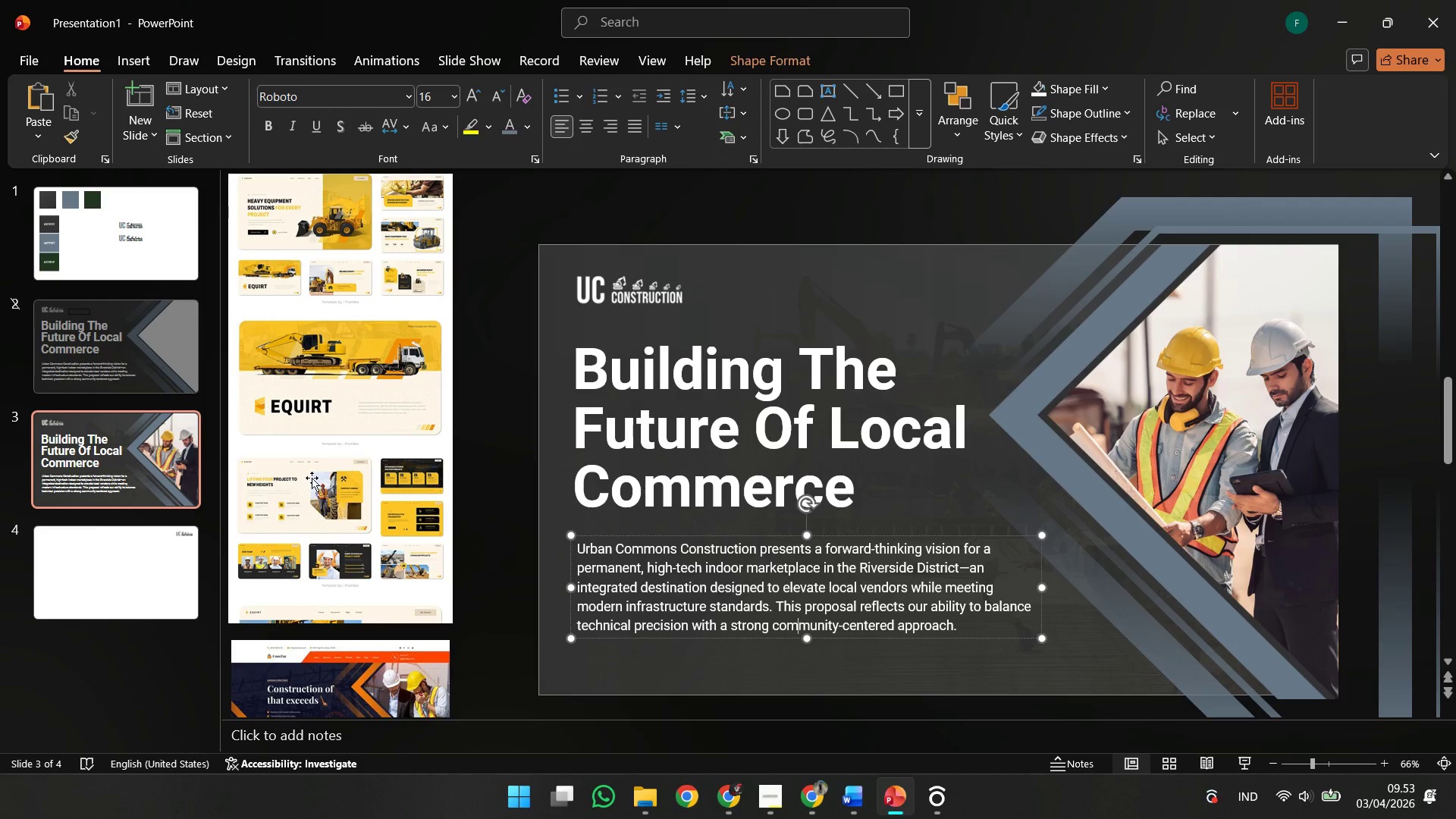 
triple_click([311, 478])
 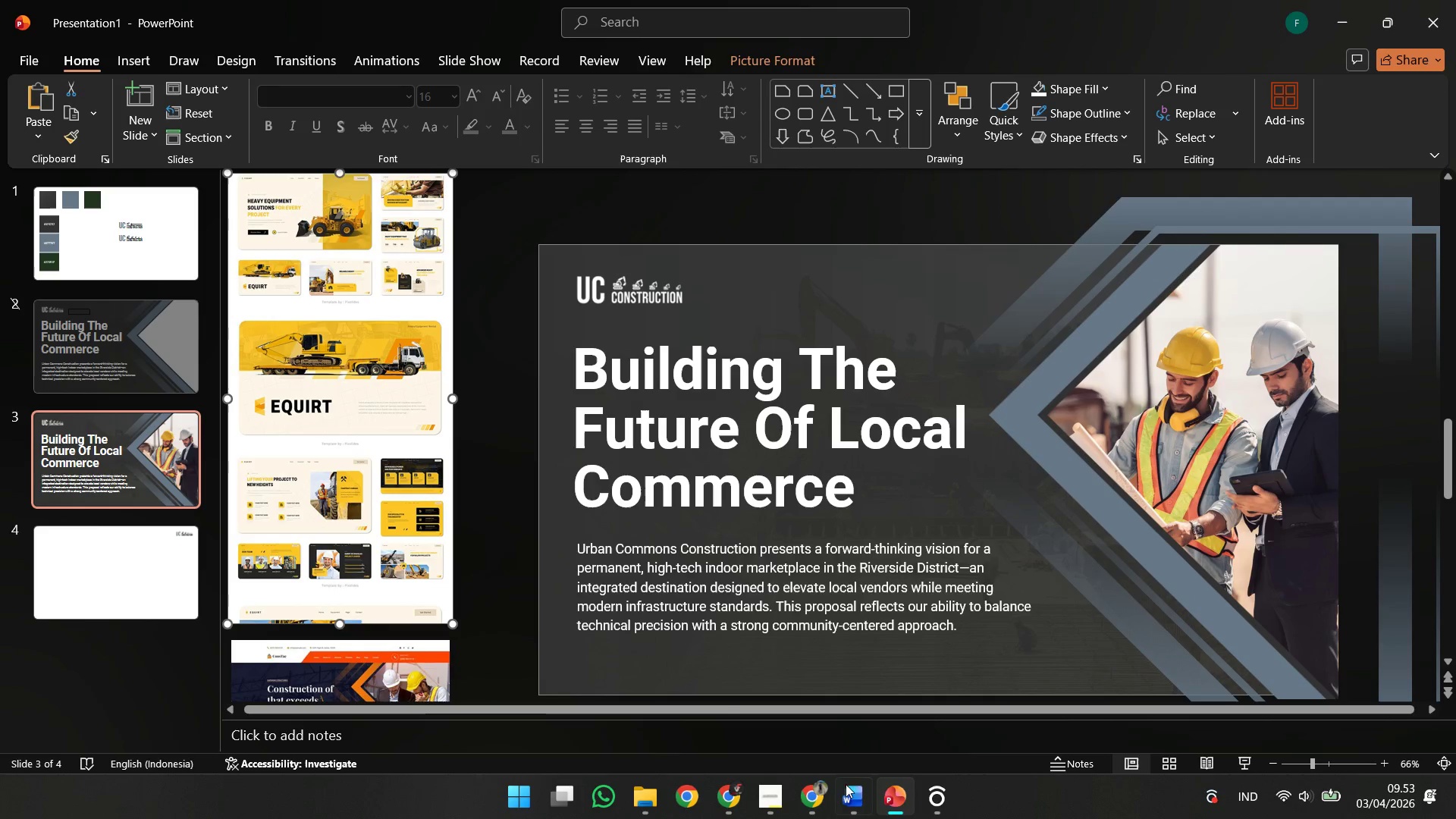 
left_click([846, 792])
 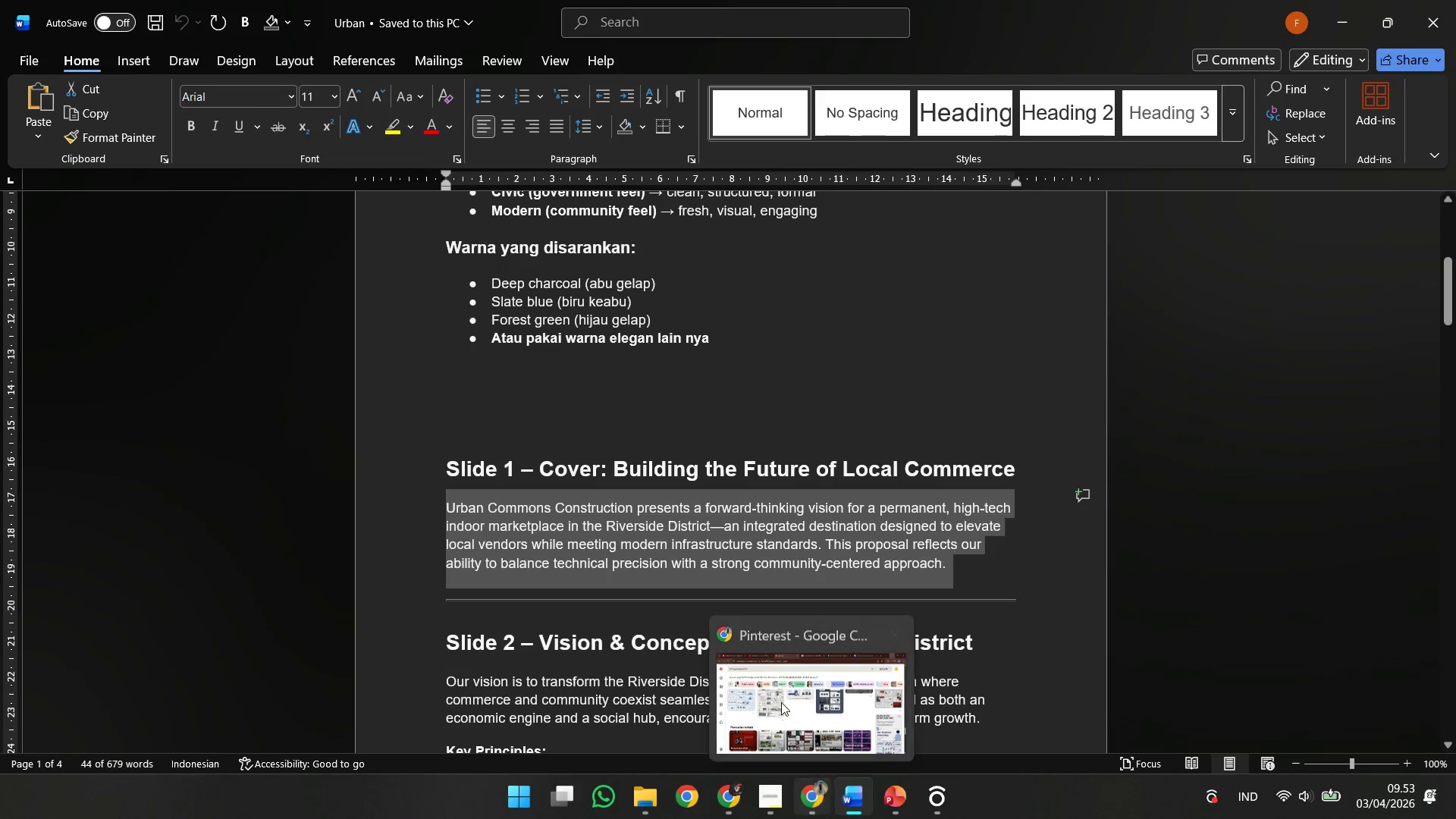 
scroll: coordinate [510, 527], scroll_direction: down, amount: 11.0
 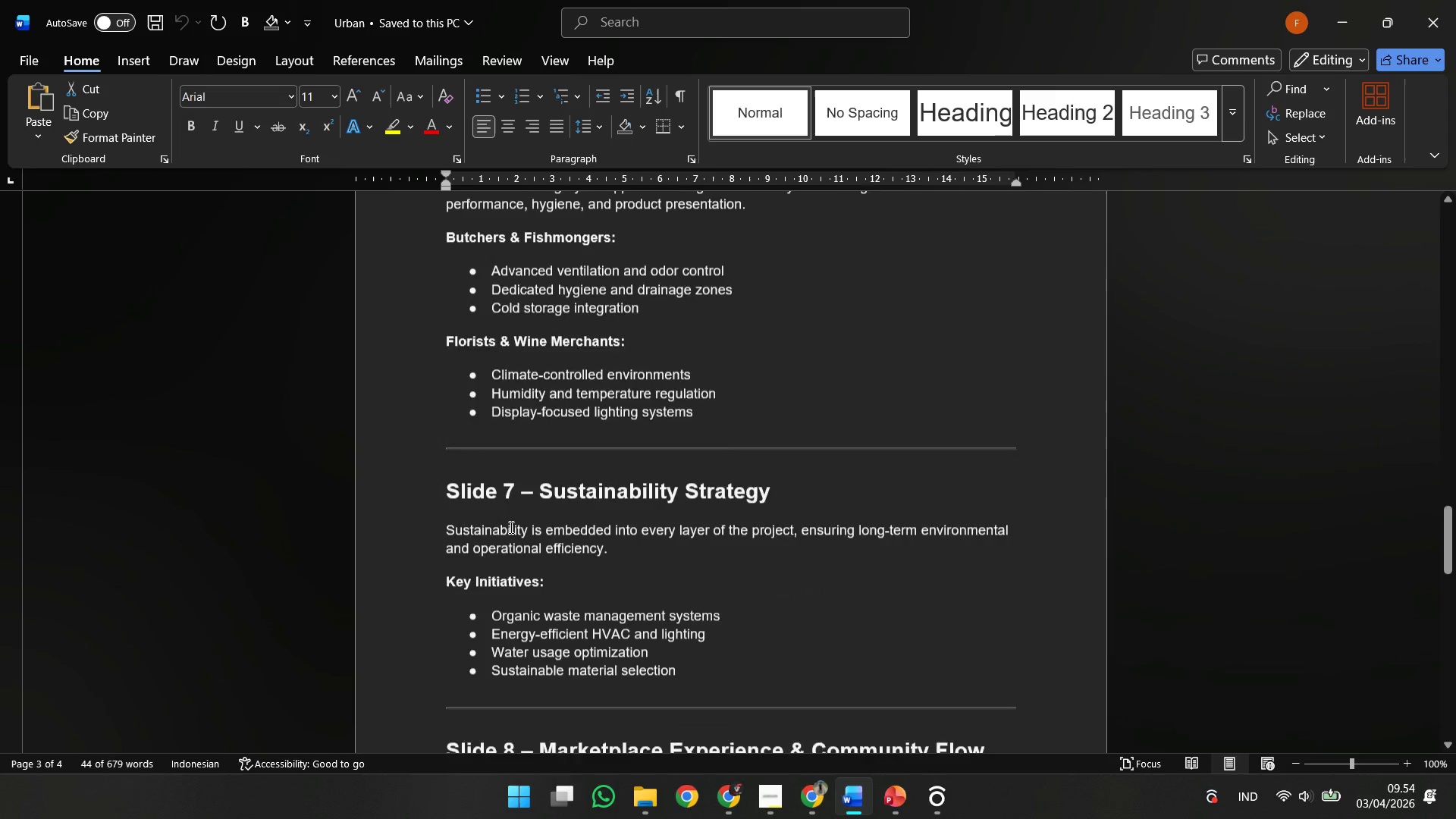 
scroll: coordinate [509, 527], scroll_direction: up, amount: 42.0
 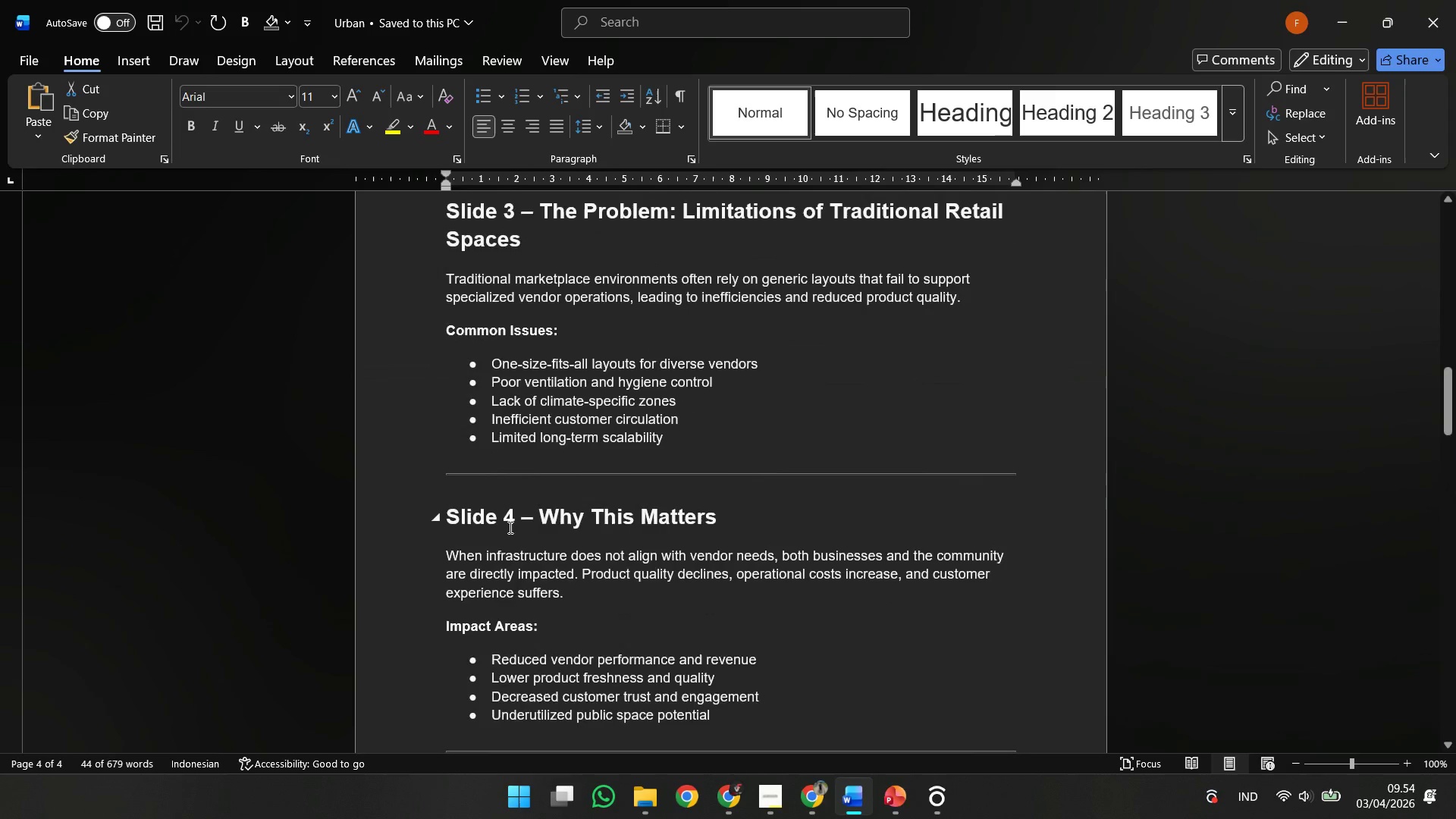 
scroll: coordinate [509, 527], scroll_direction: down, amount: 3.0
 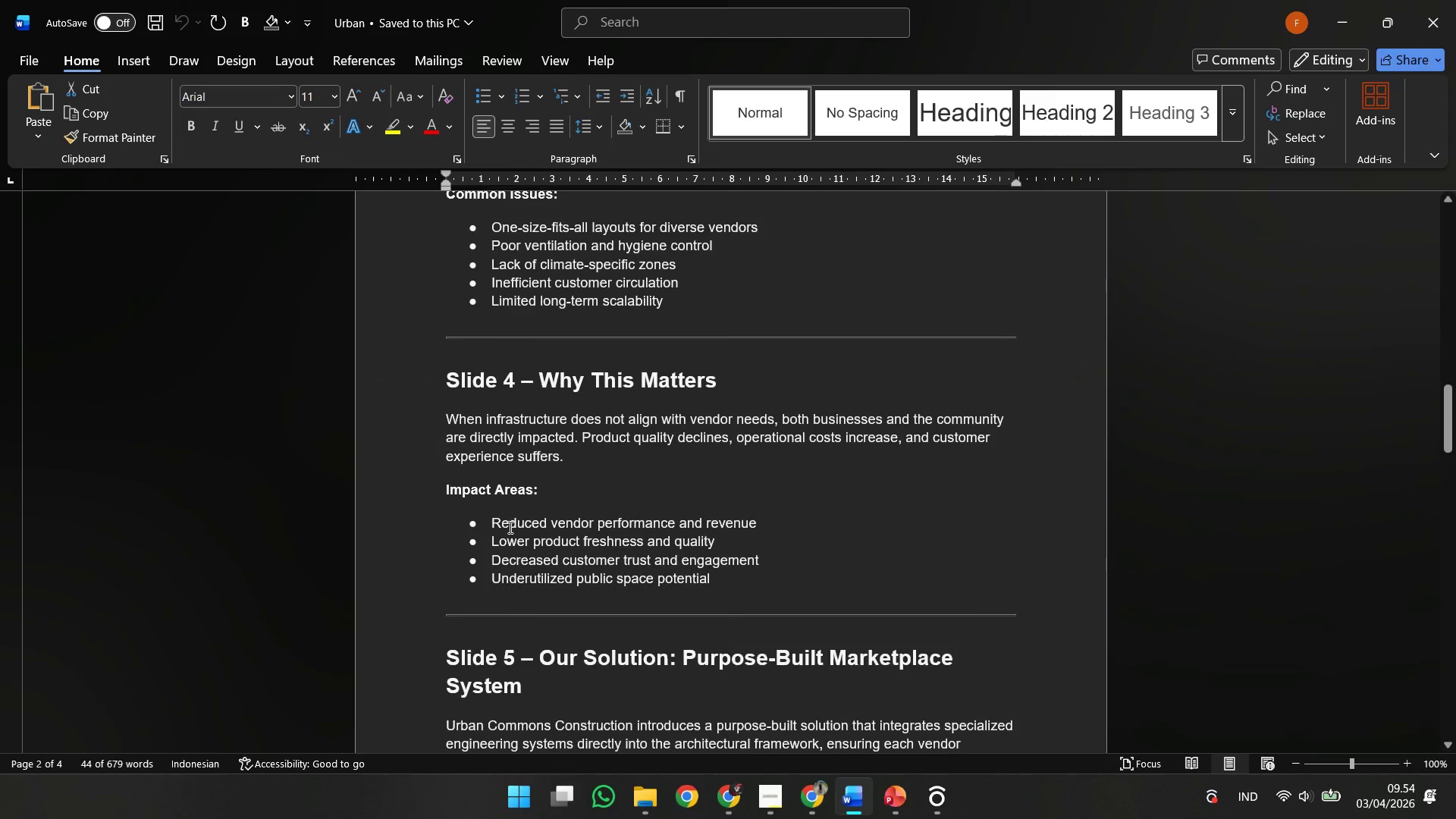 
scroll: coordinate [512, 531], scroll_direction: up, amount: 32.0
 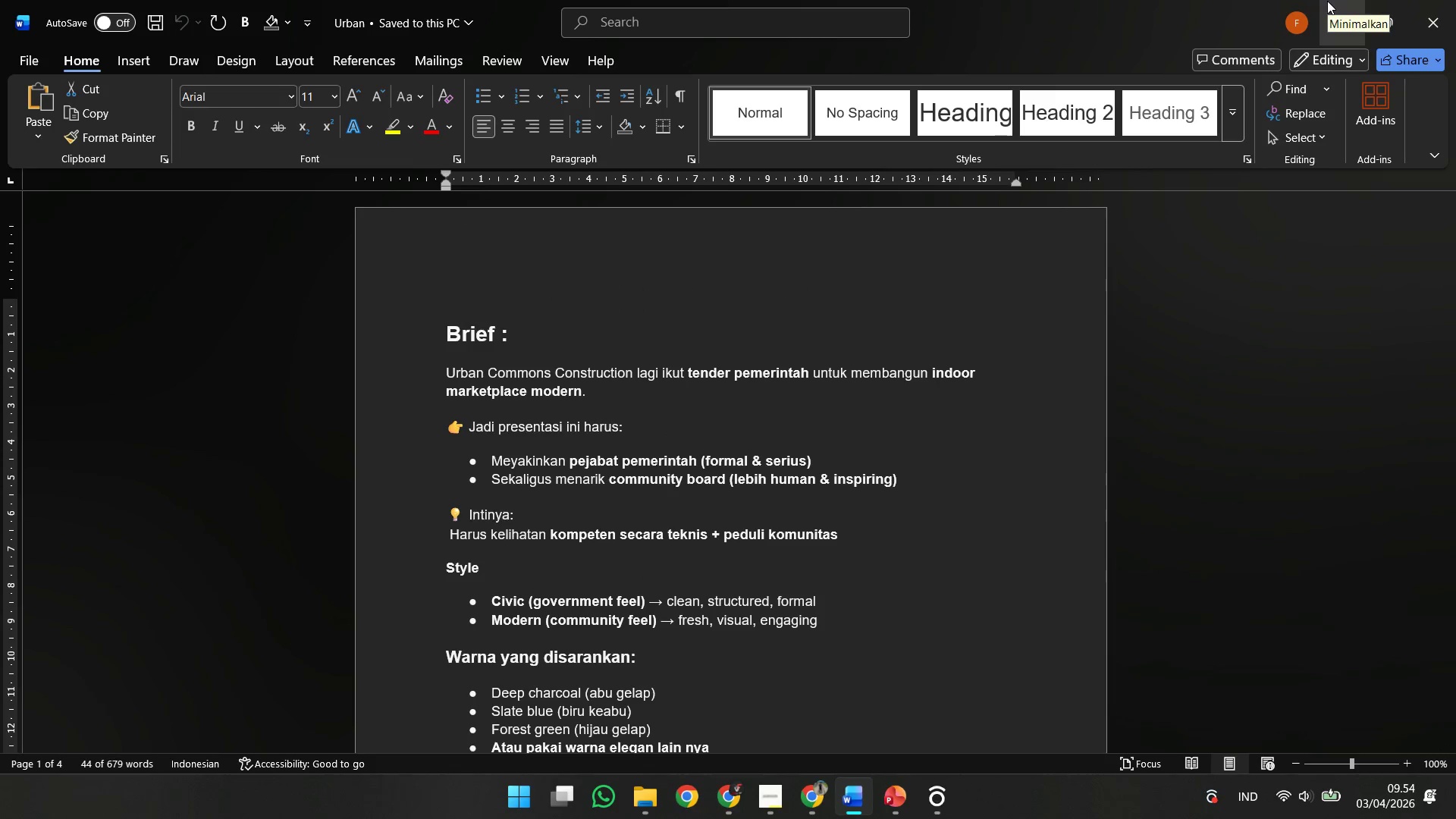 
left_click([1327, 1])
 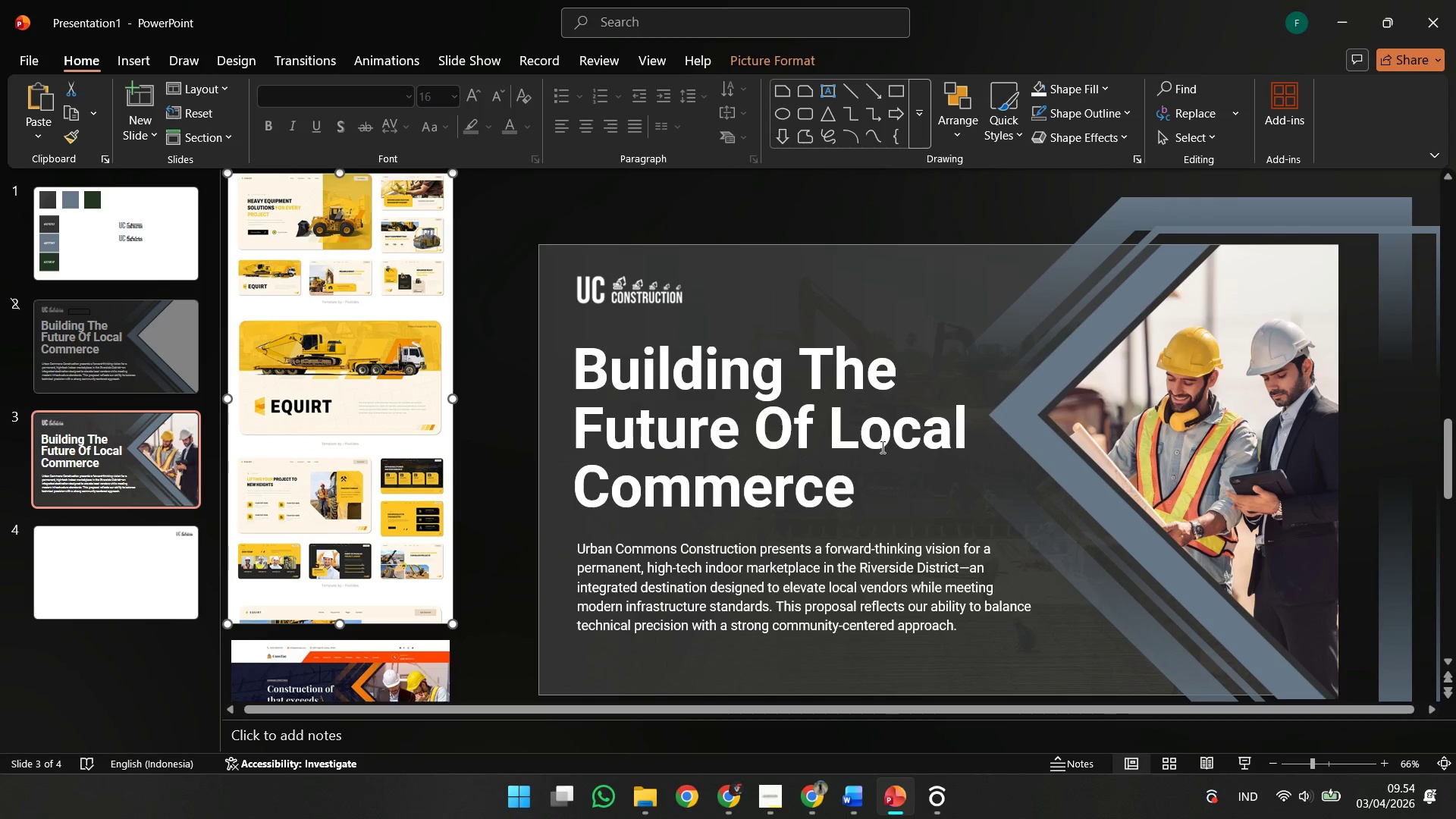 
left_click([877, 448])
 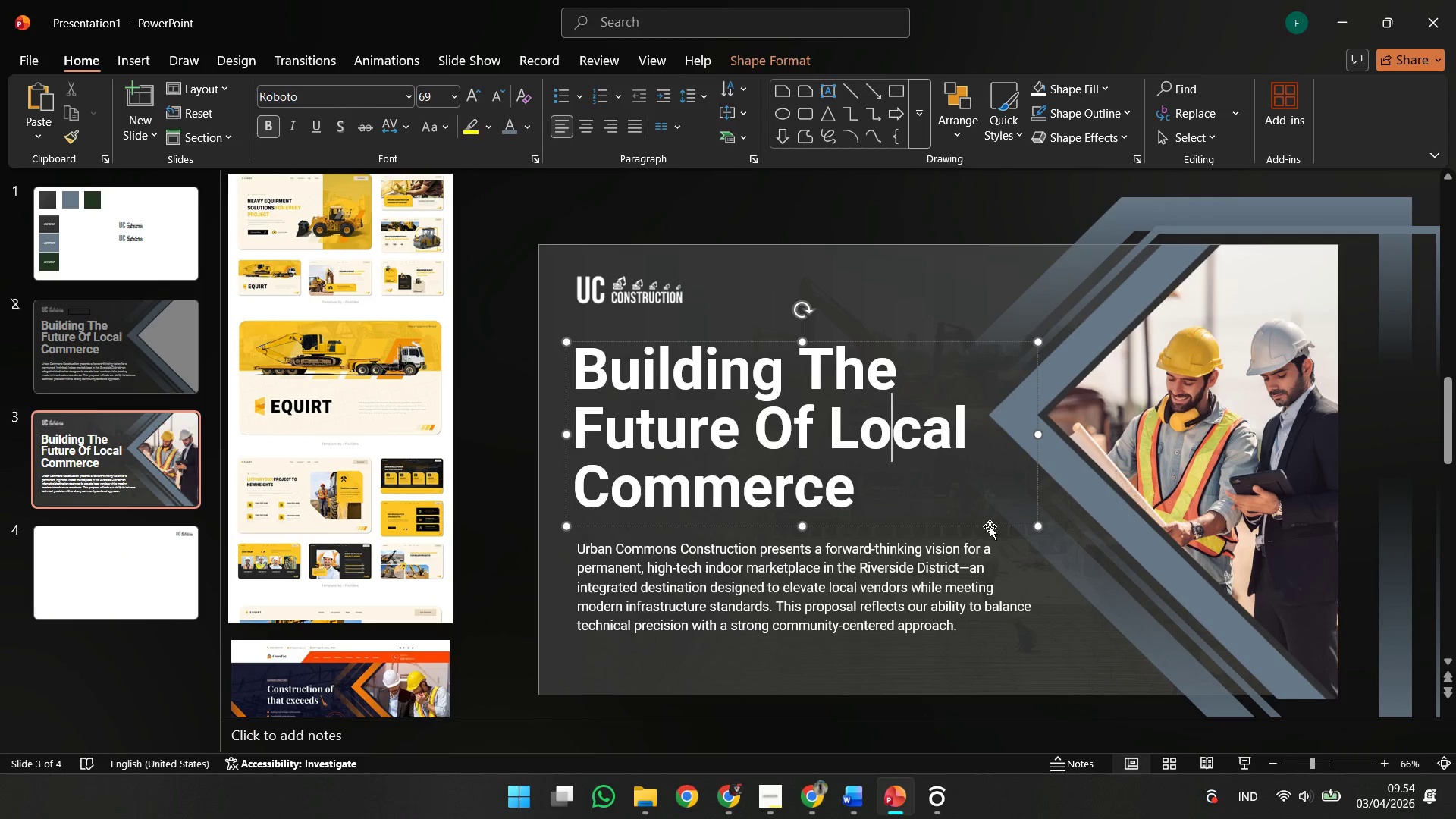 
left_click([990, 526])
 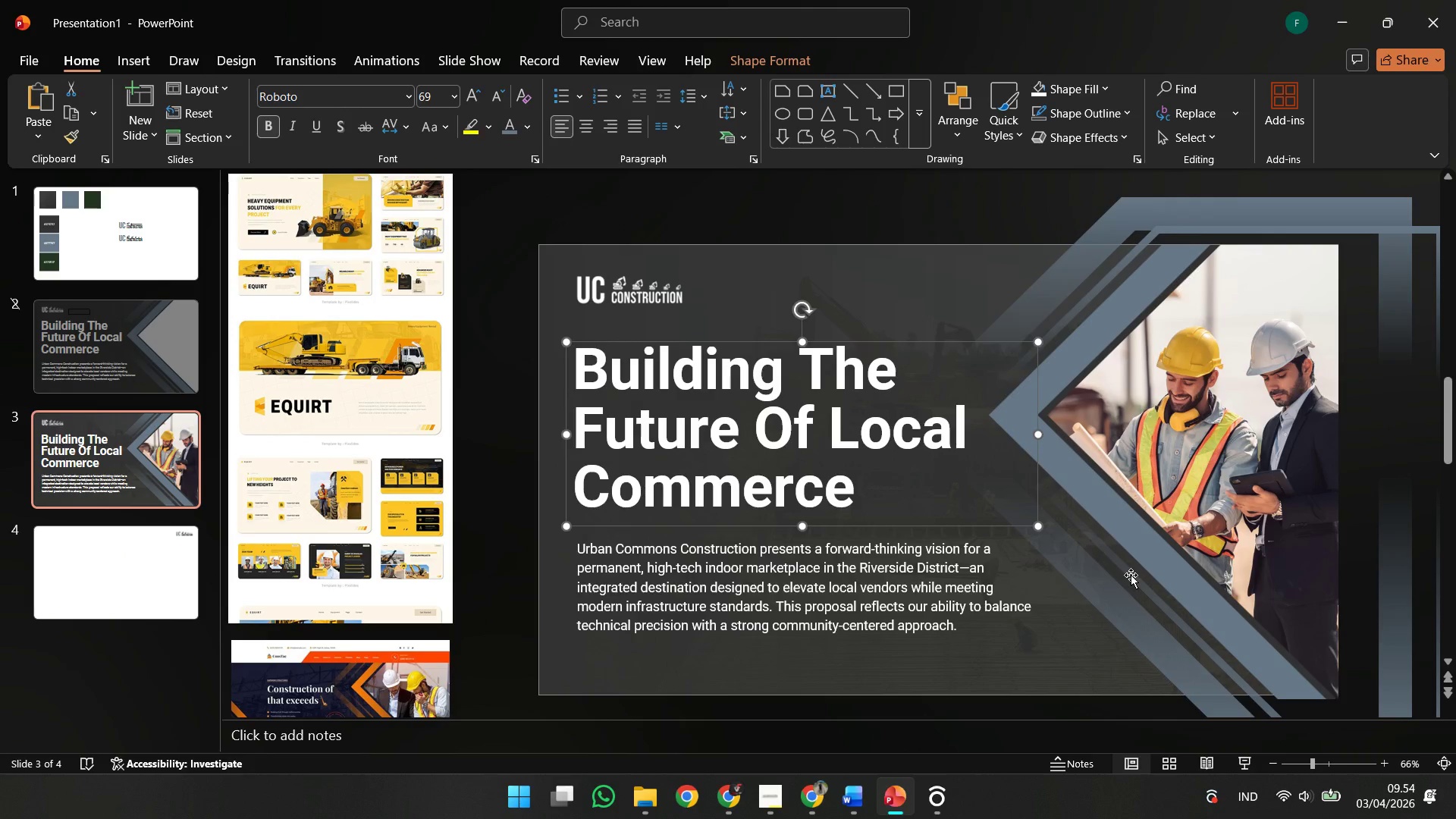 
left_click([1131, 575])
 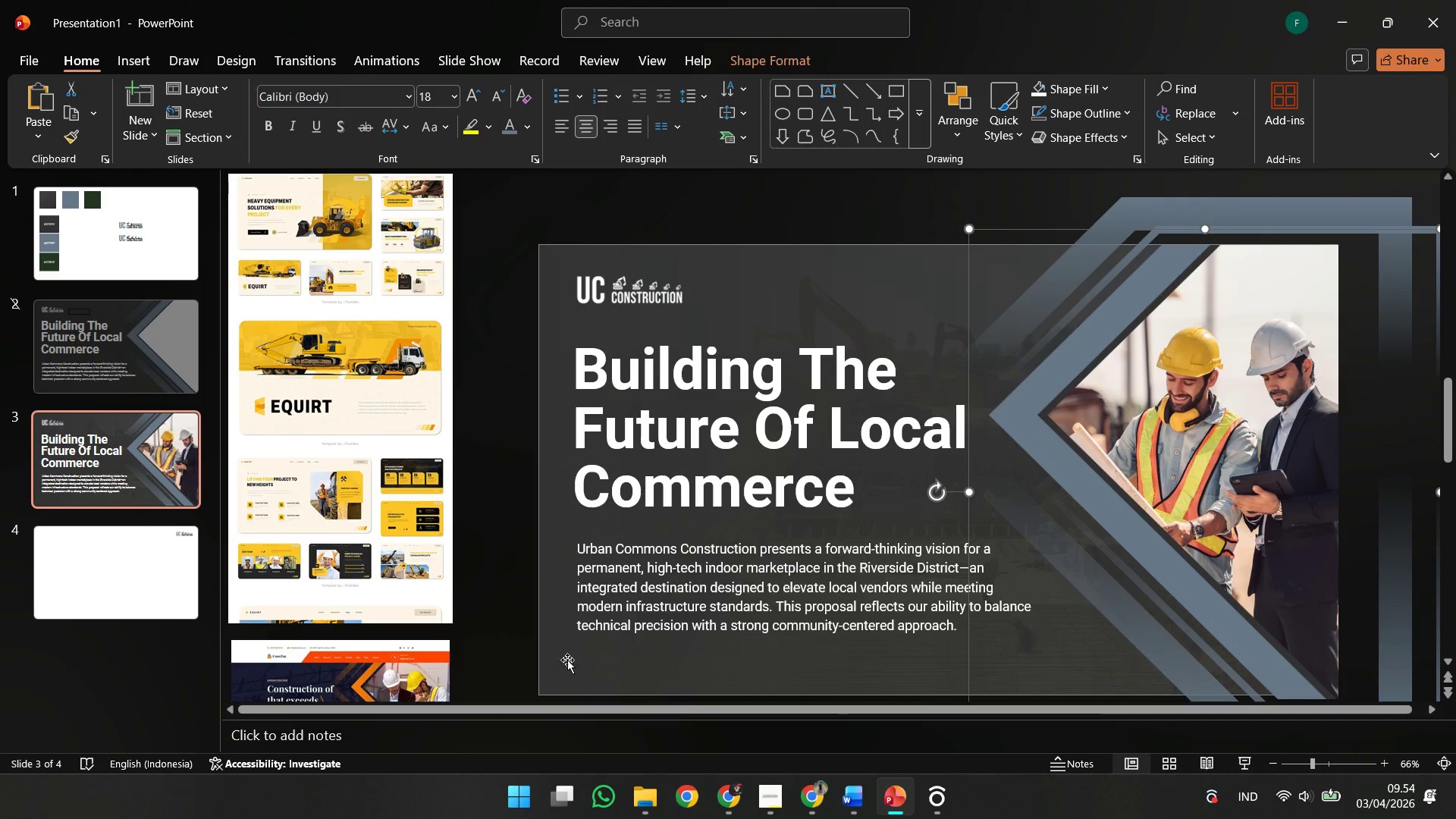 
left_click([480, 654])
 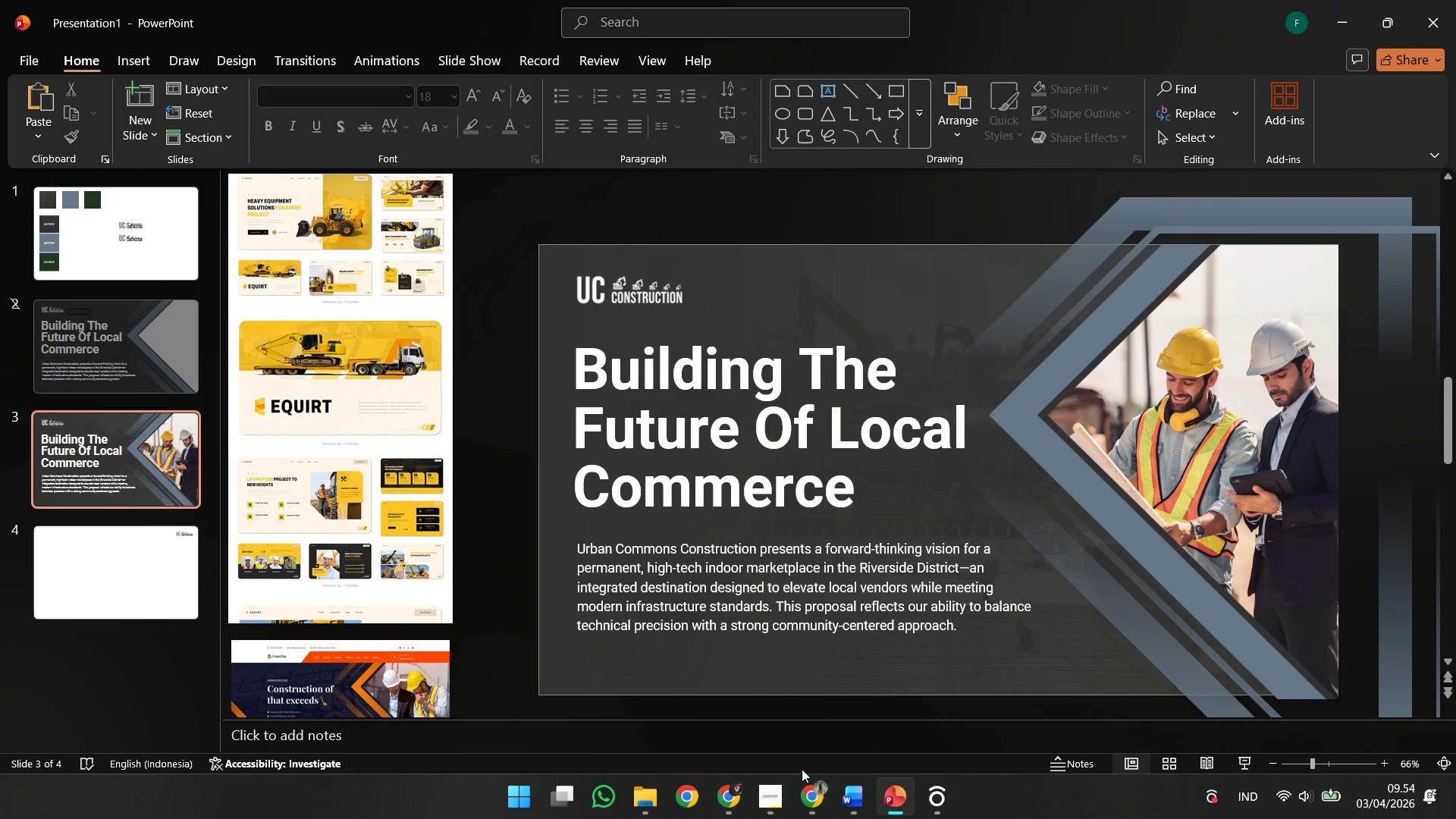 
mouse_move([837, 809])
 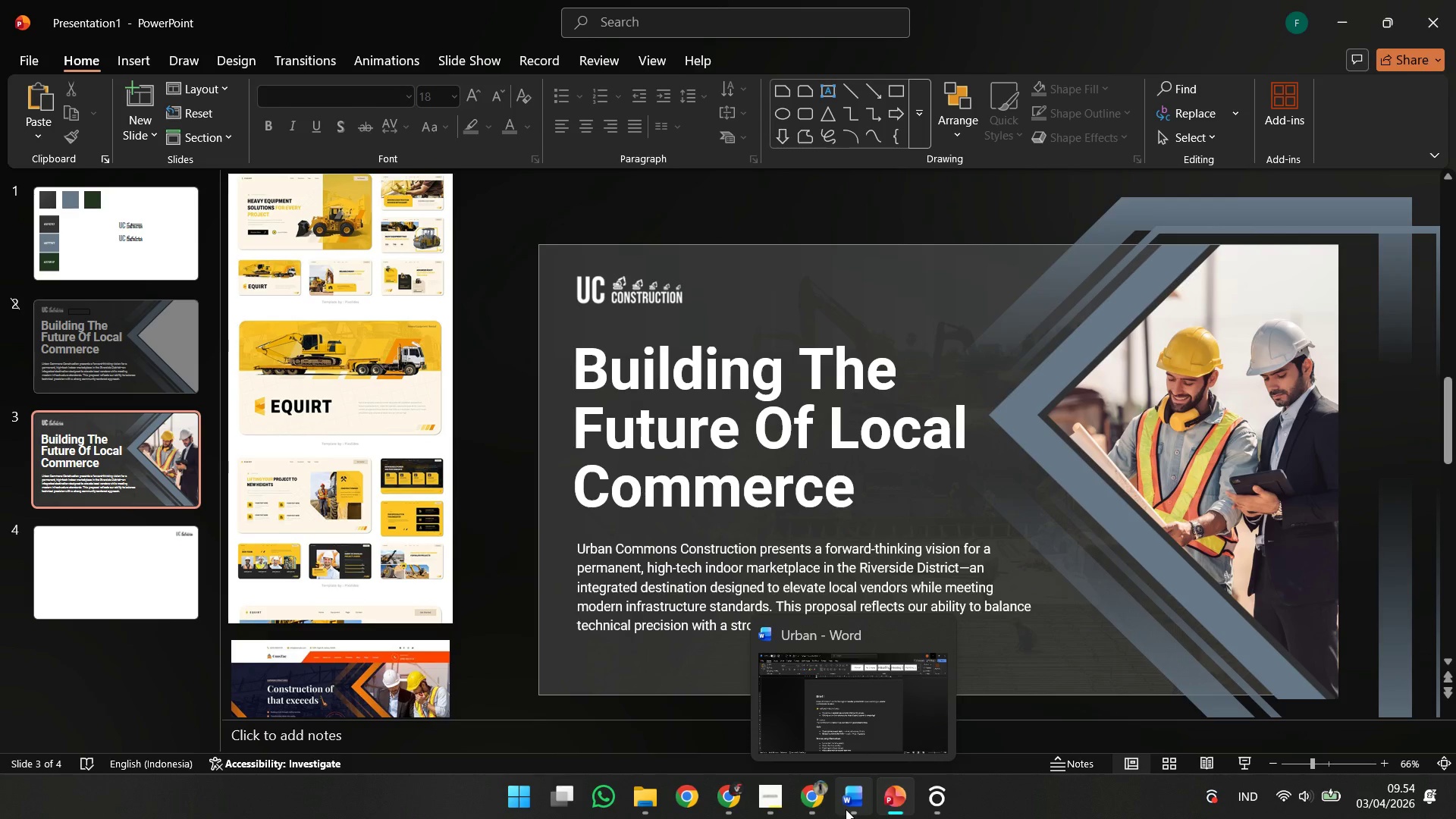 
left_click([846, 809])
 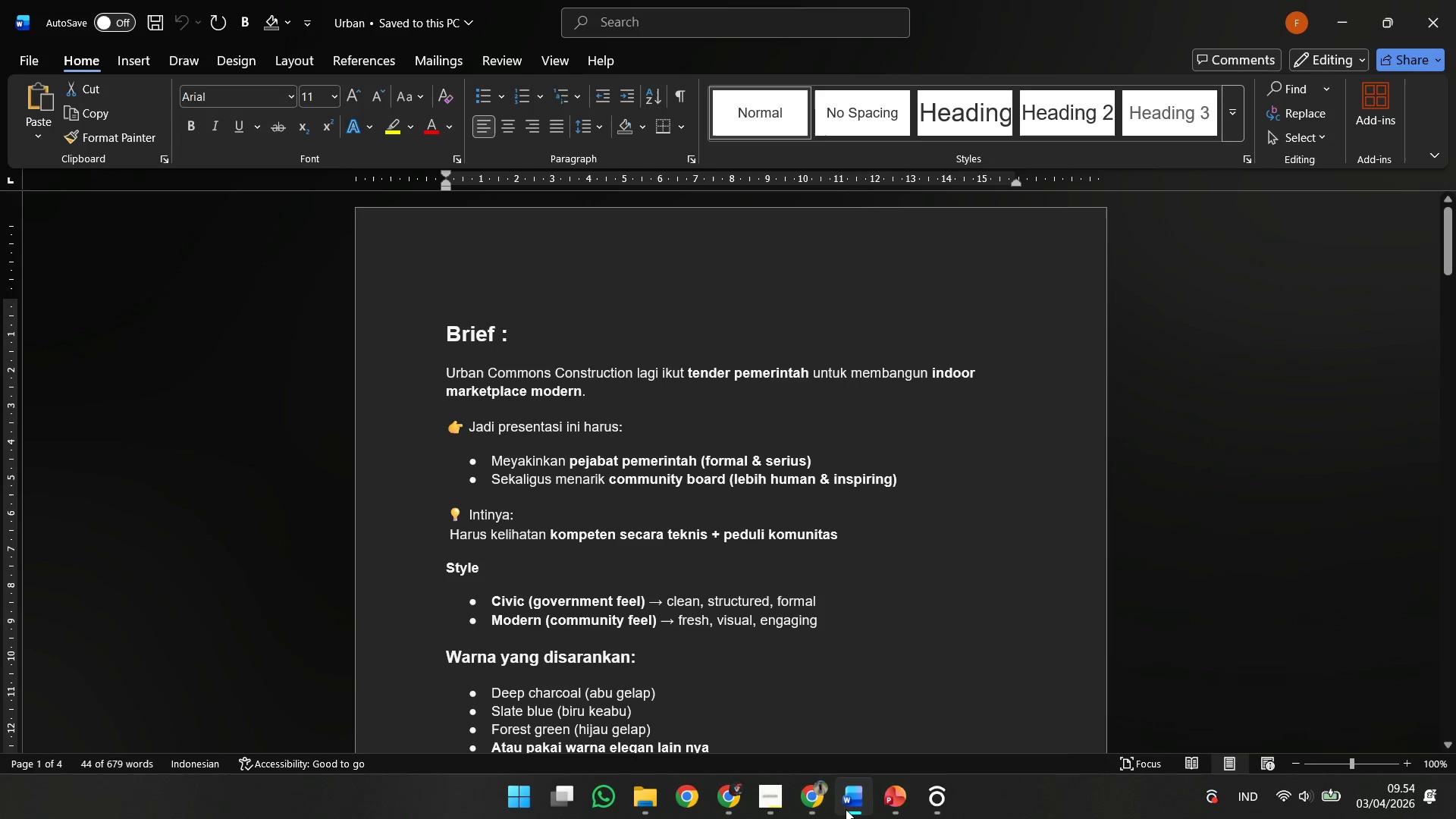 
left_click([846, 809])
 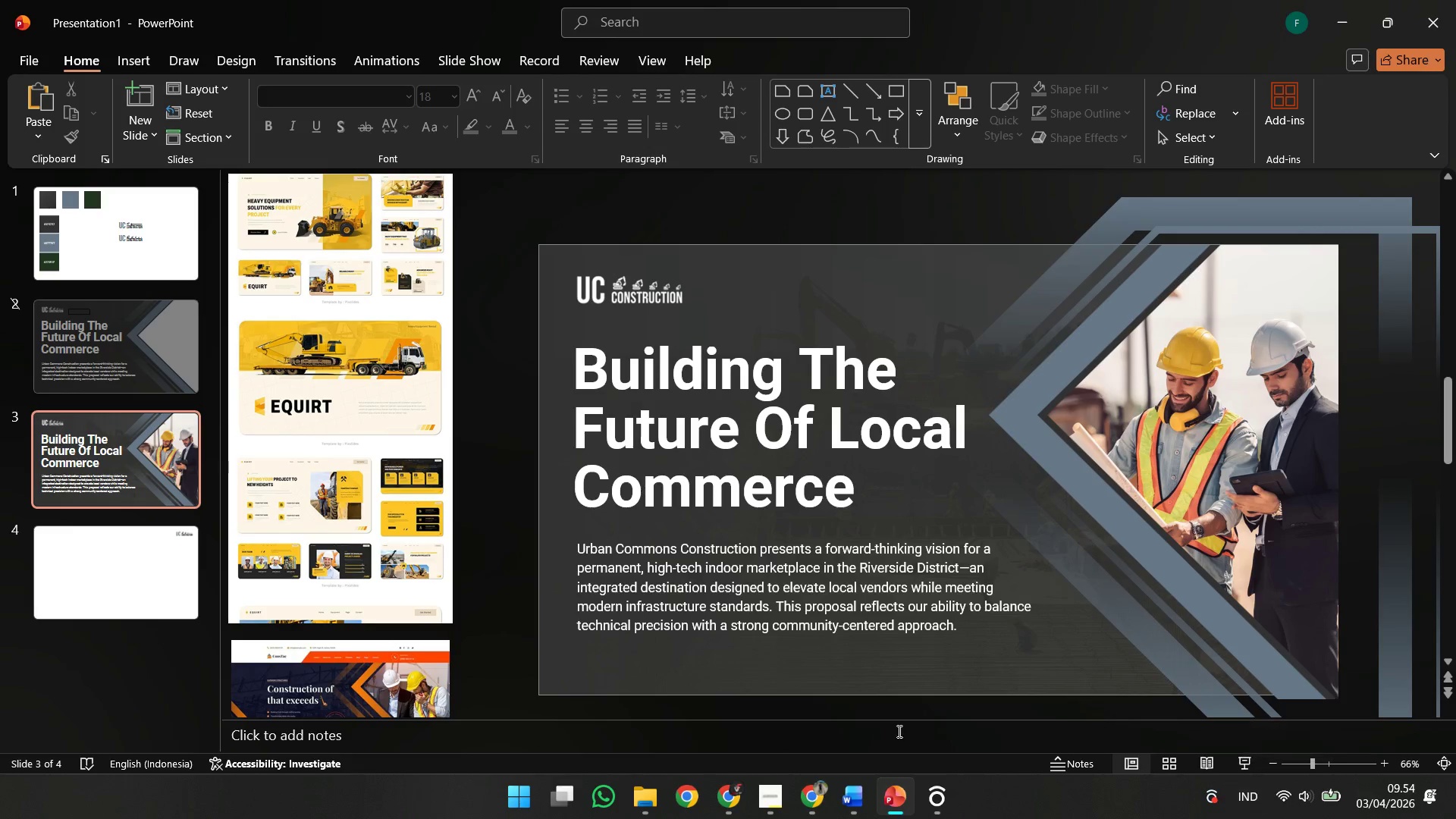 
left_click([738, 801])
 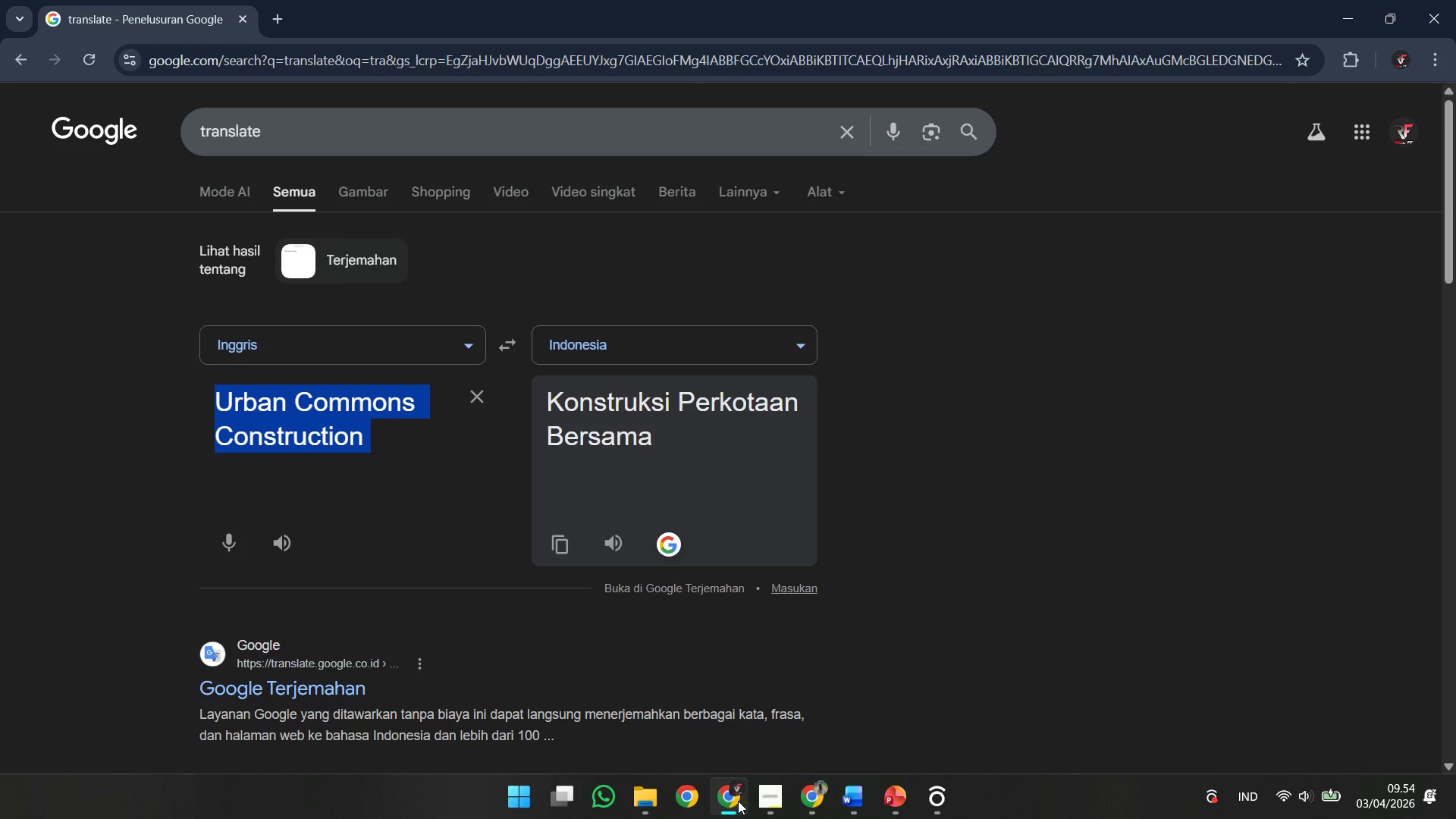 
left_click([738, 801])
 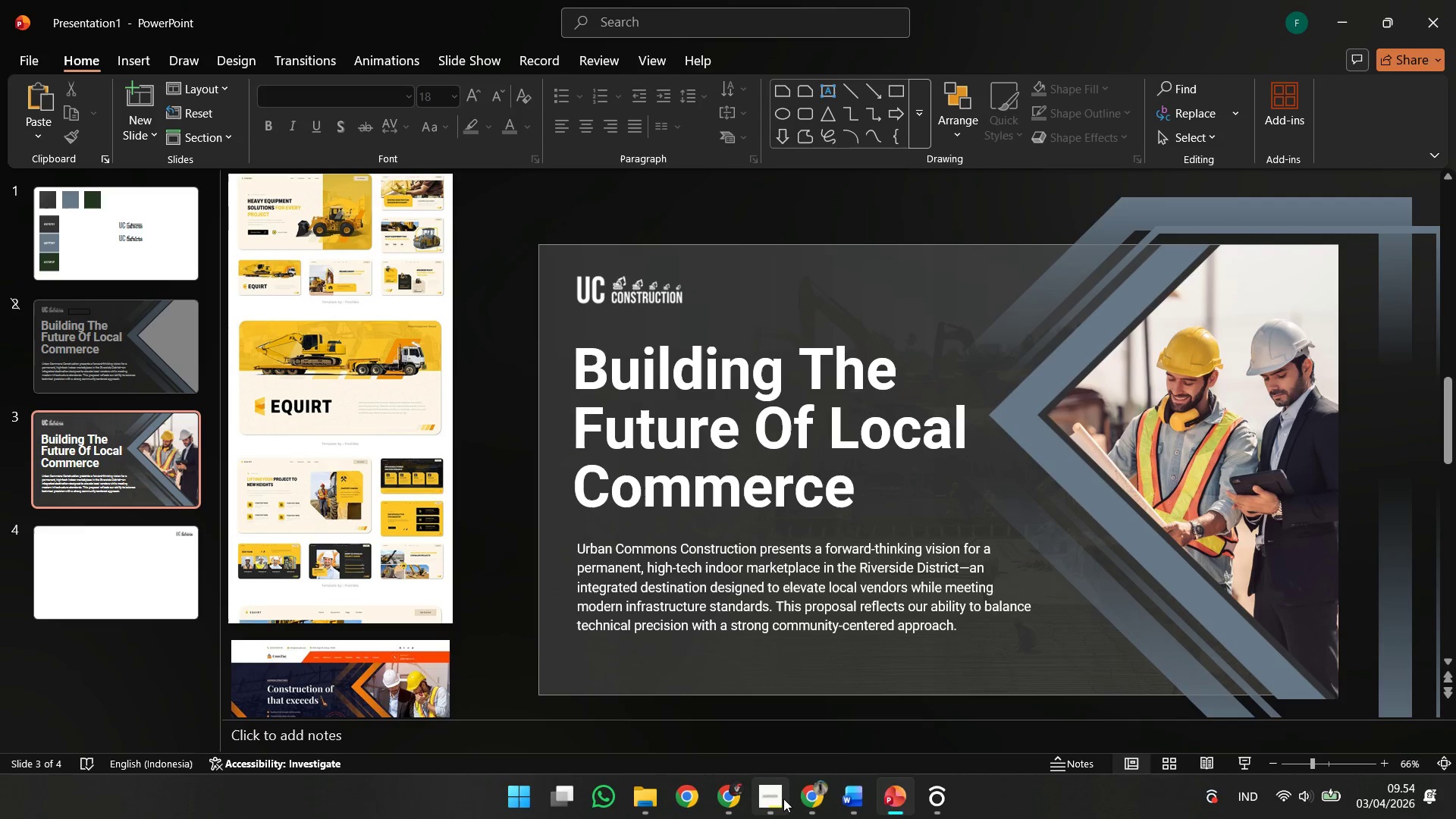 
mouse_move([825, 798])
 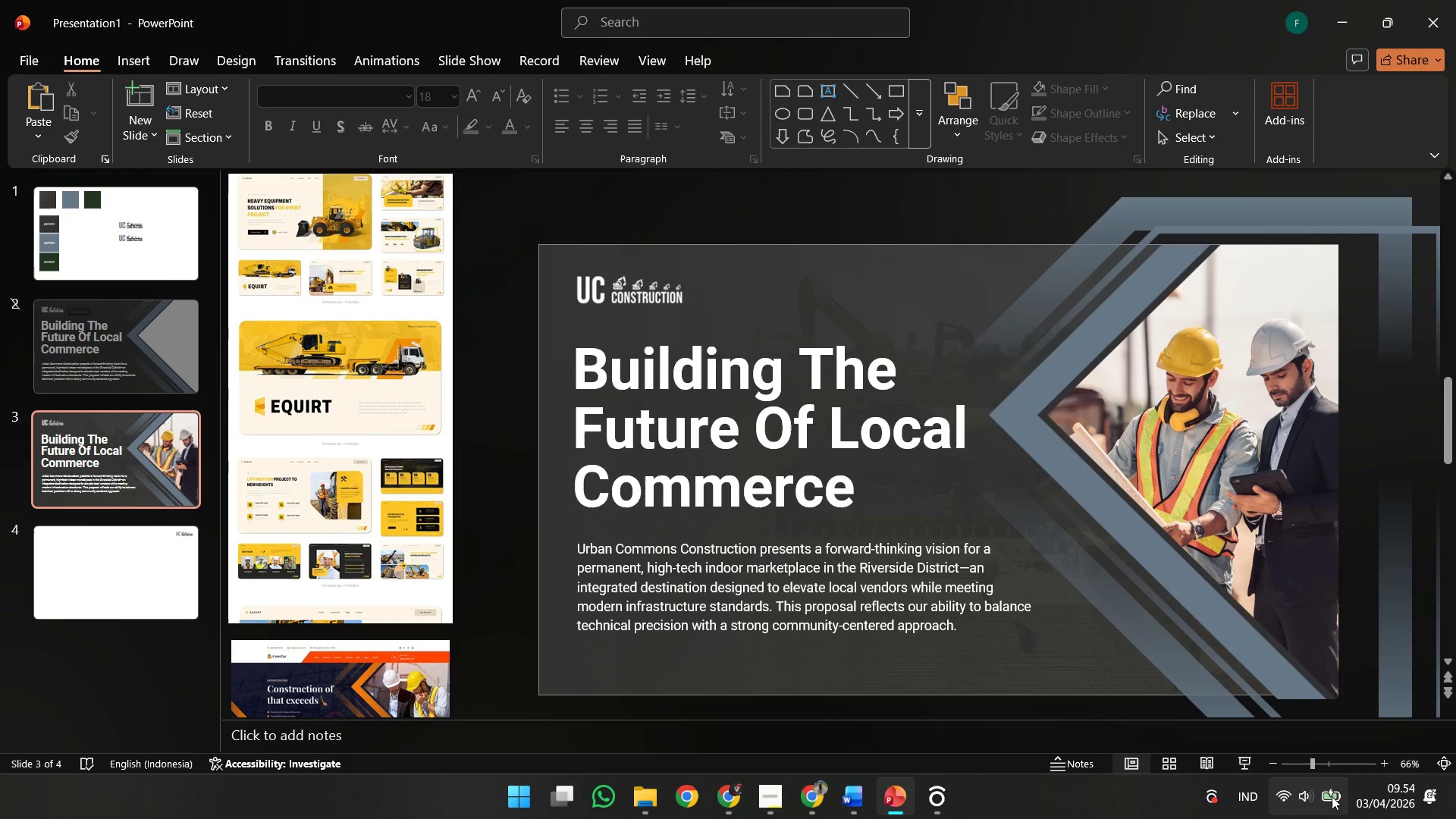 
left_click([1332, 796])
 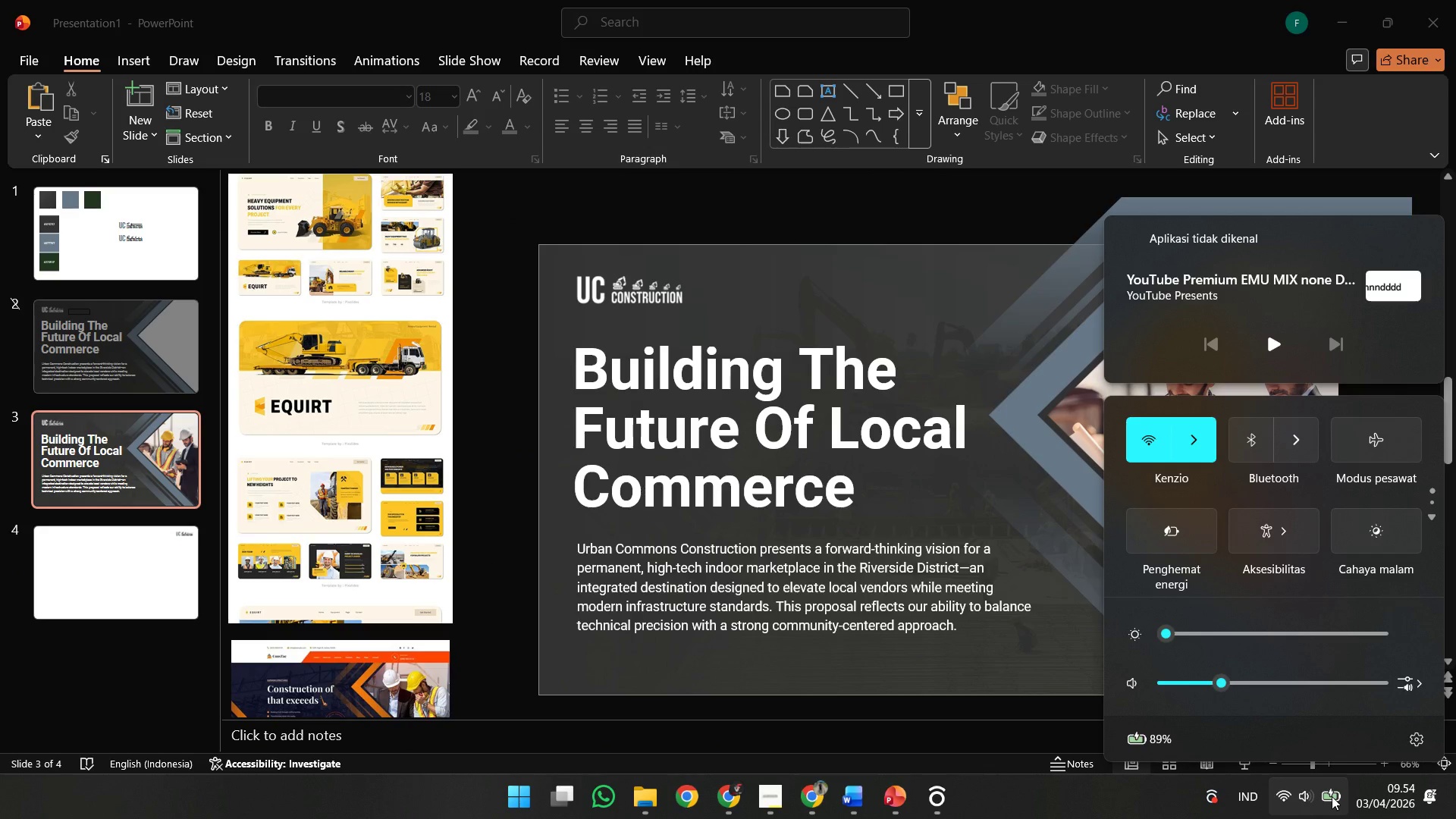 
left_click([1332, 796])
 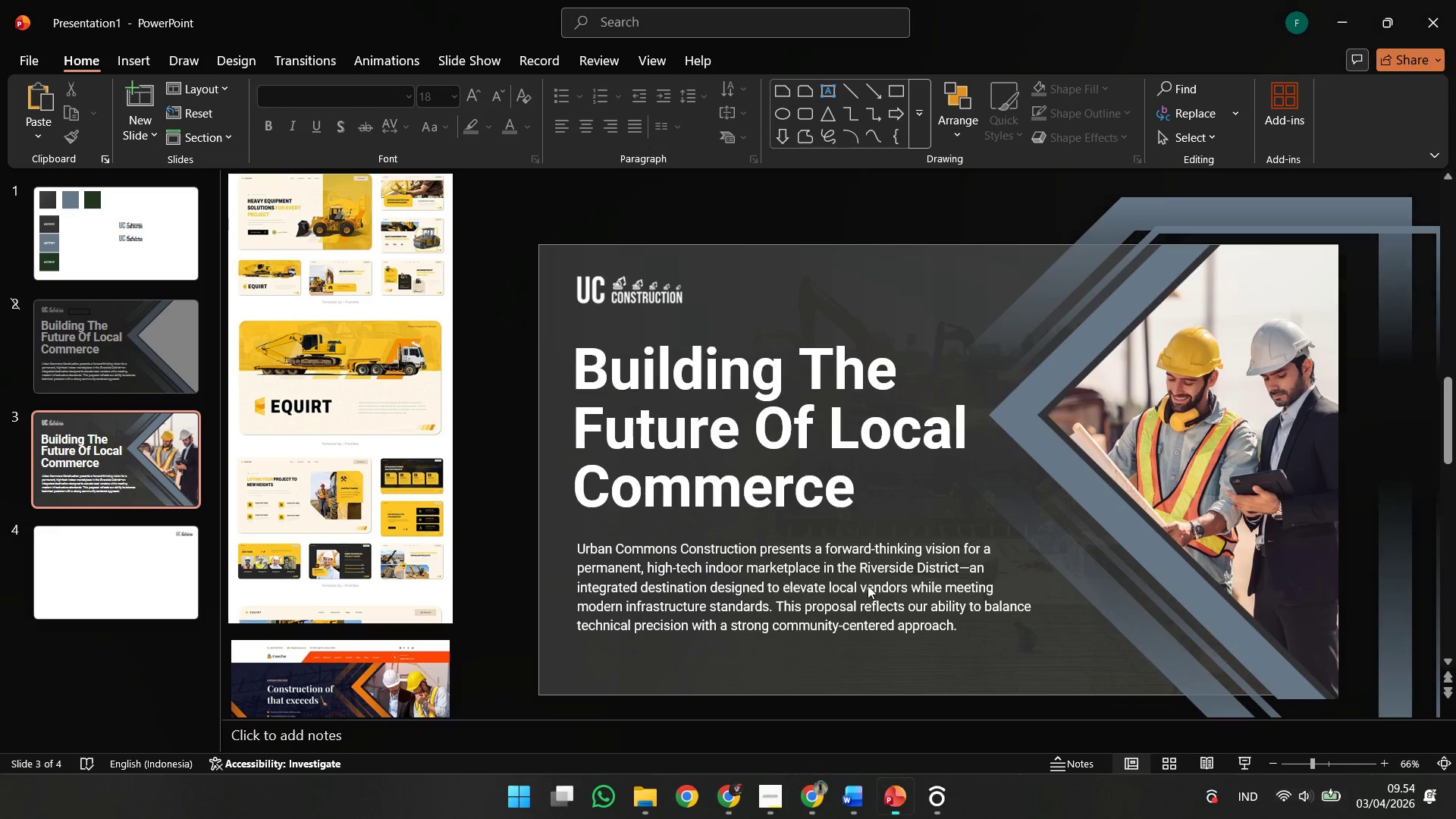 
left_click([824, 564])
 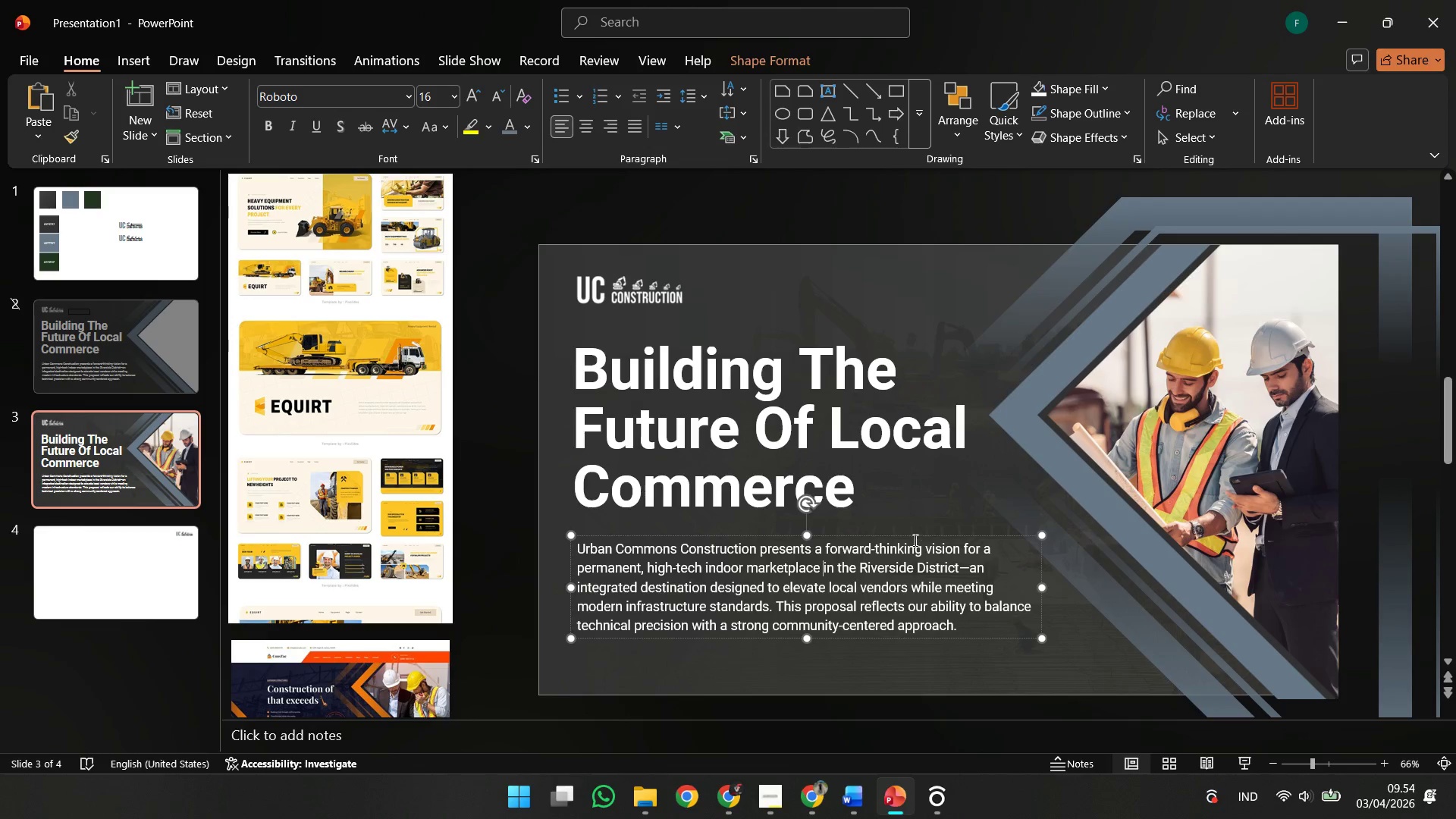 
left_click([913, 541])
 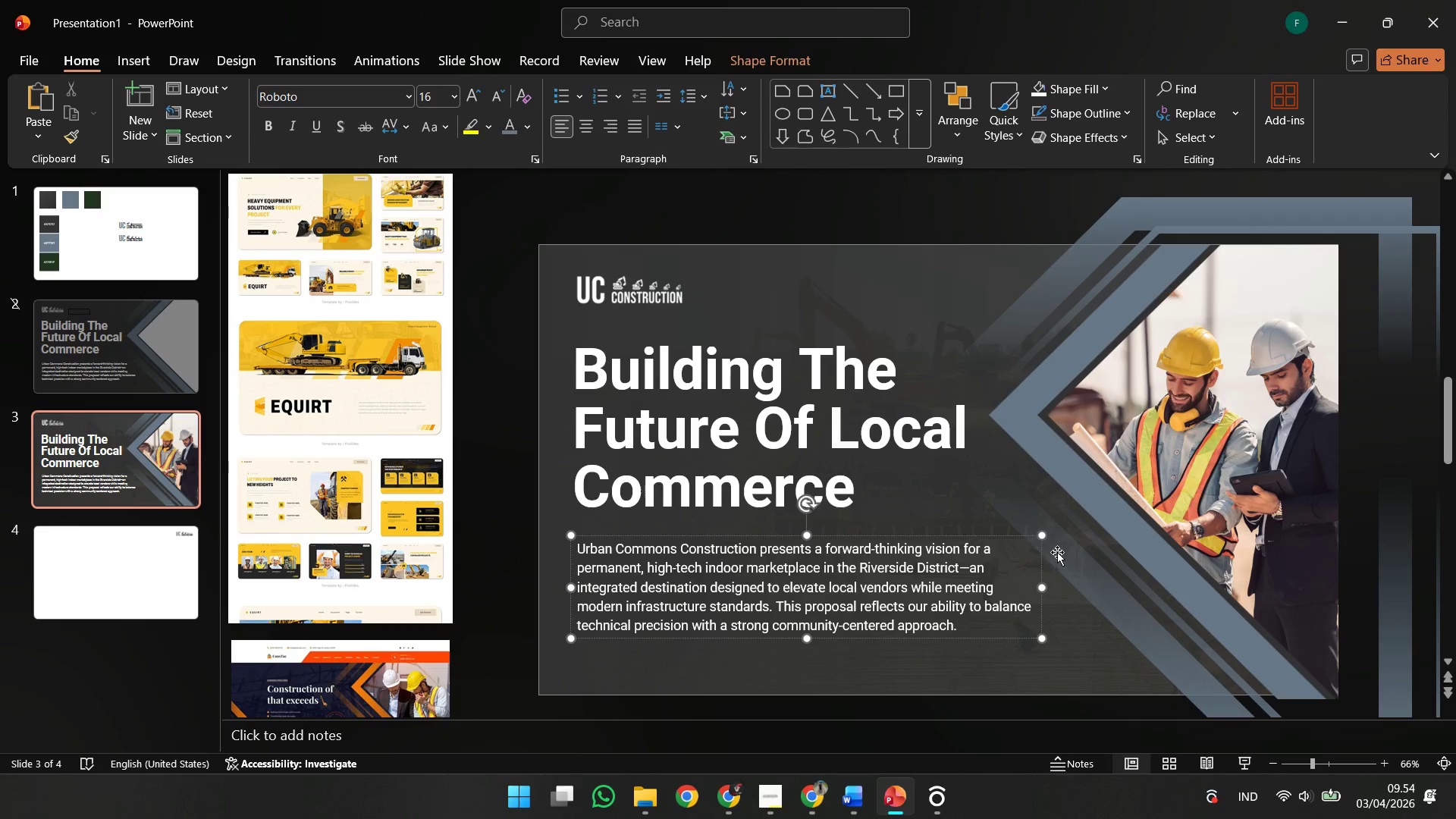 
left_click([1057, 552])
 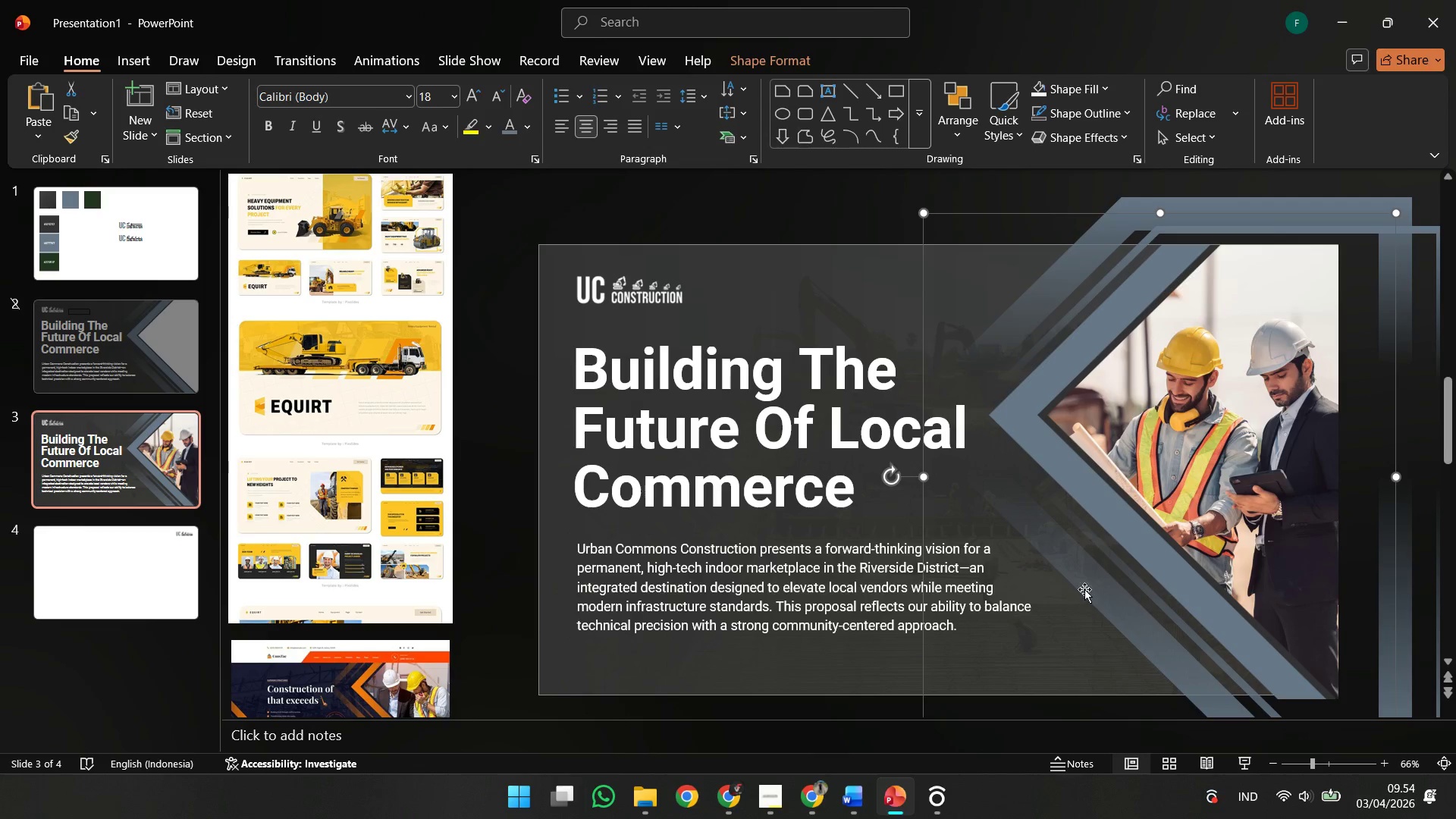 
left_click_drag(start_coordinate=[1089, 586], to_coordinate=[1077, 596])
 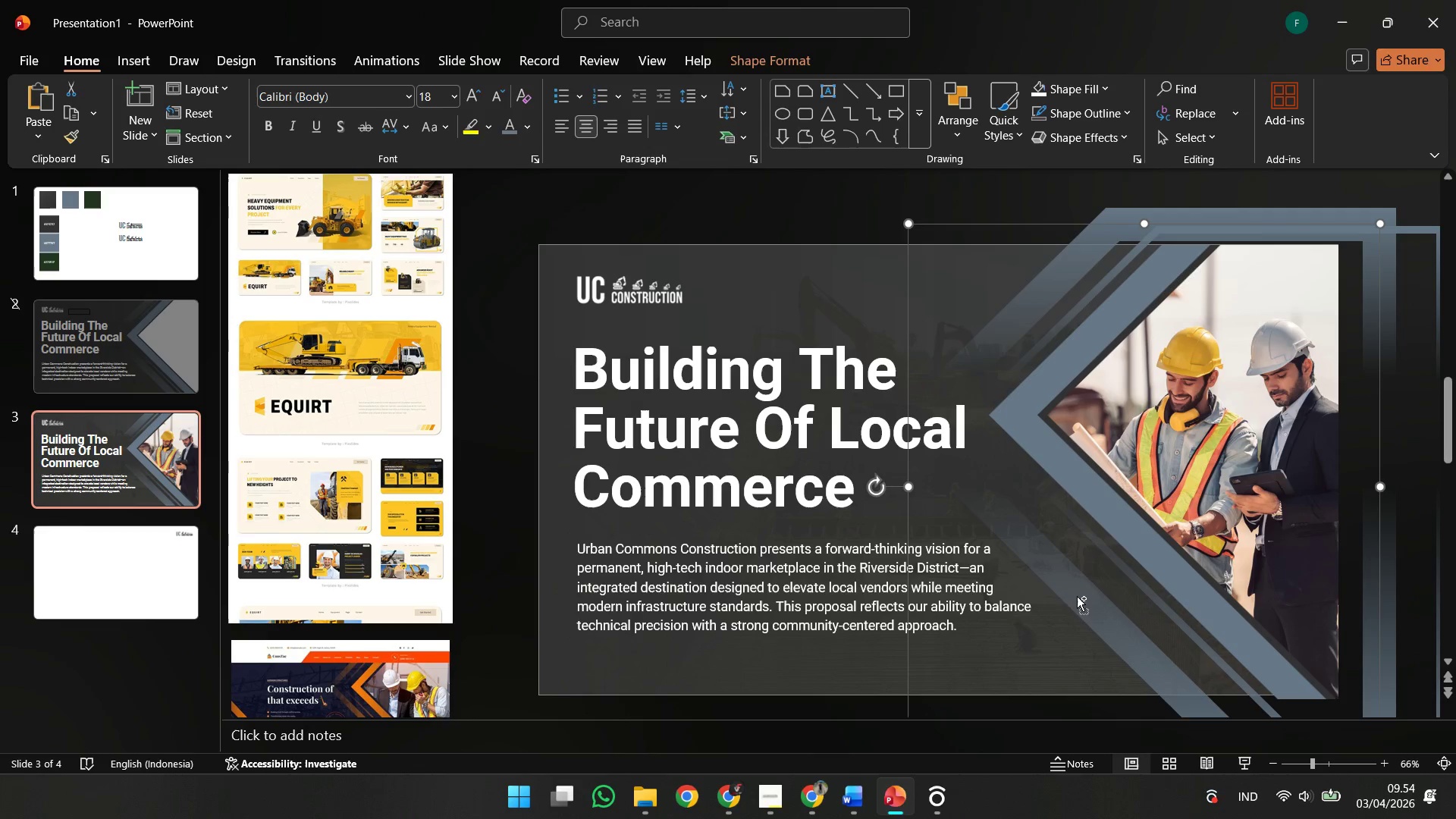 
key(Control+X)
 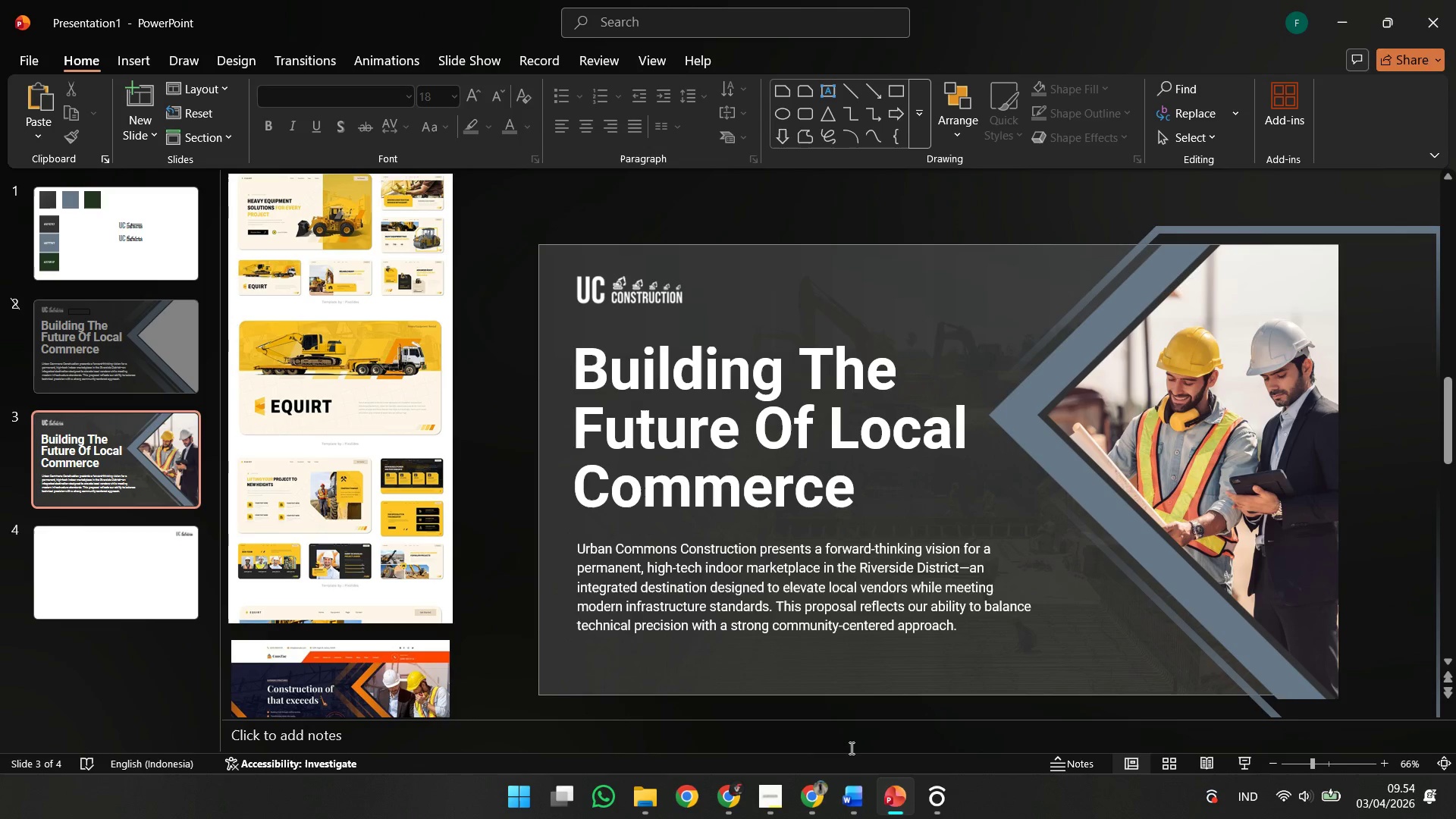 
key(Control+Z)
 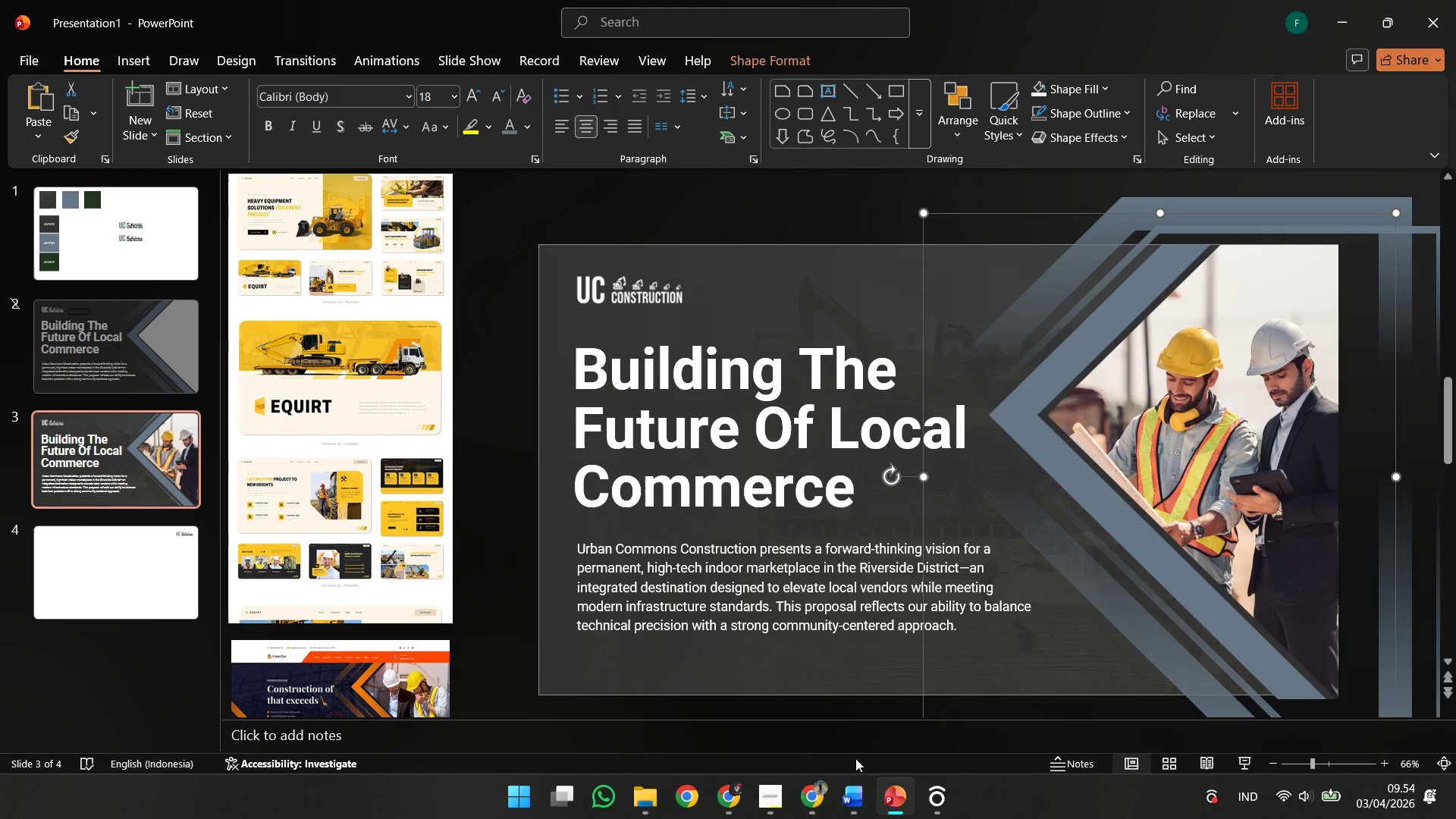 
key(Control+Z)
 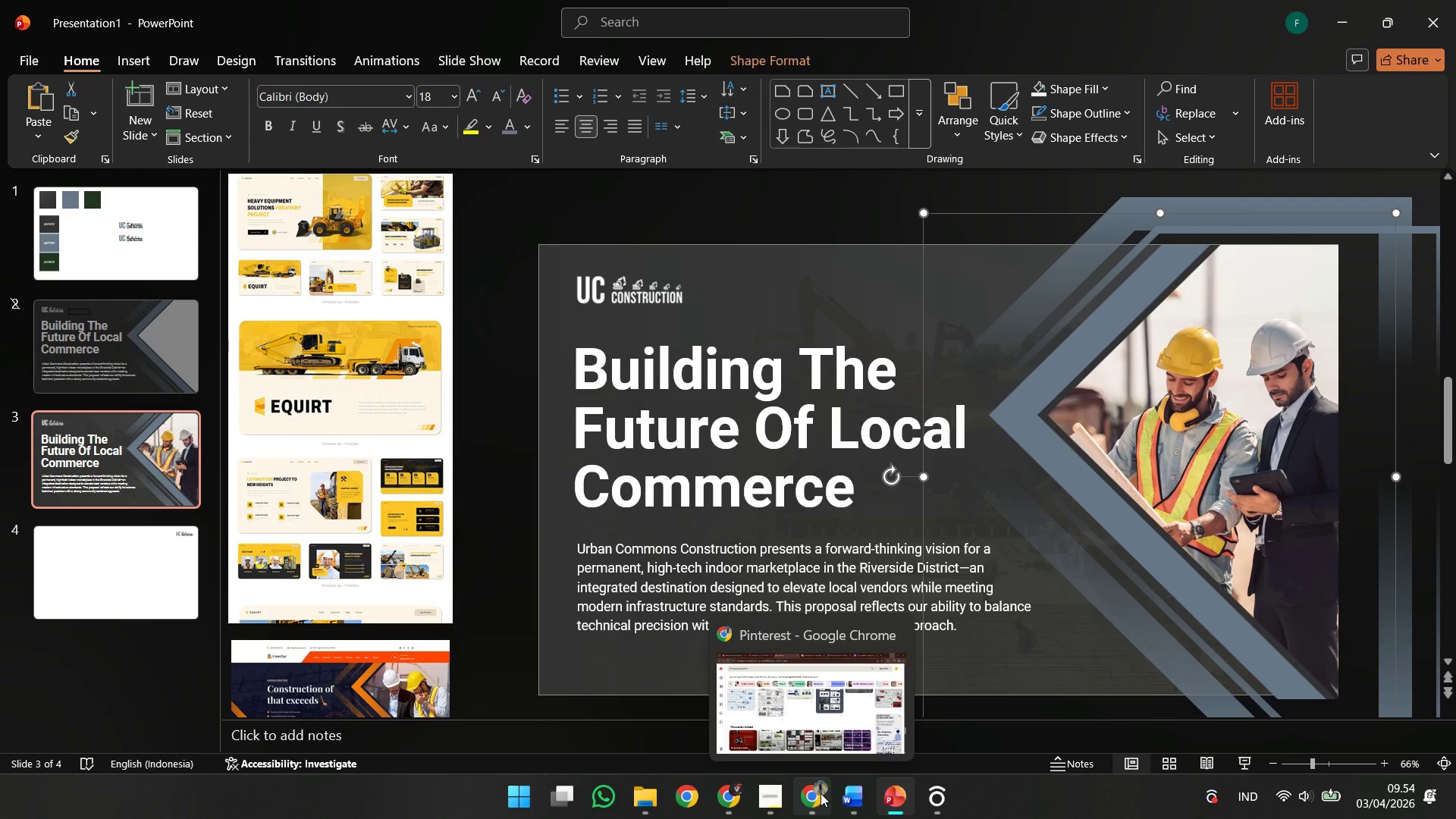 
left_click([821, 793])
 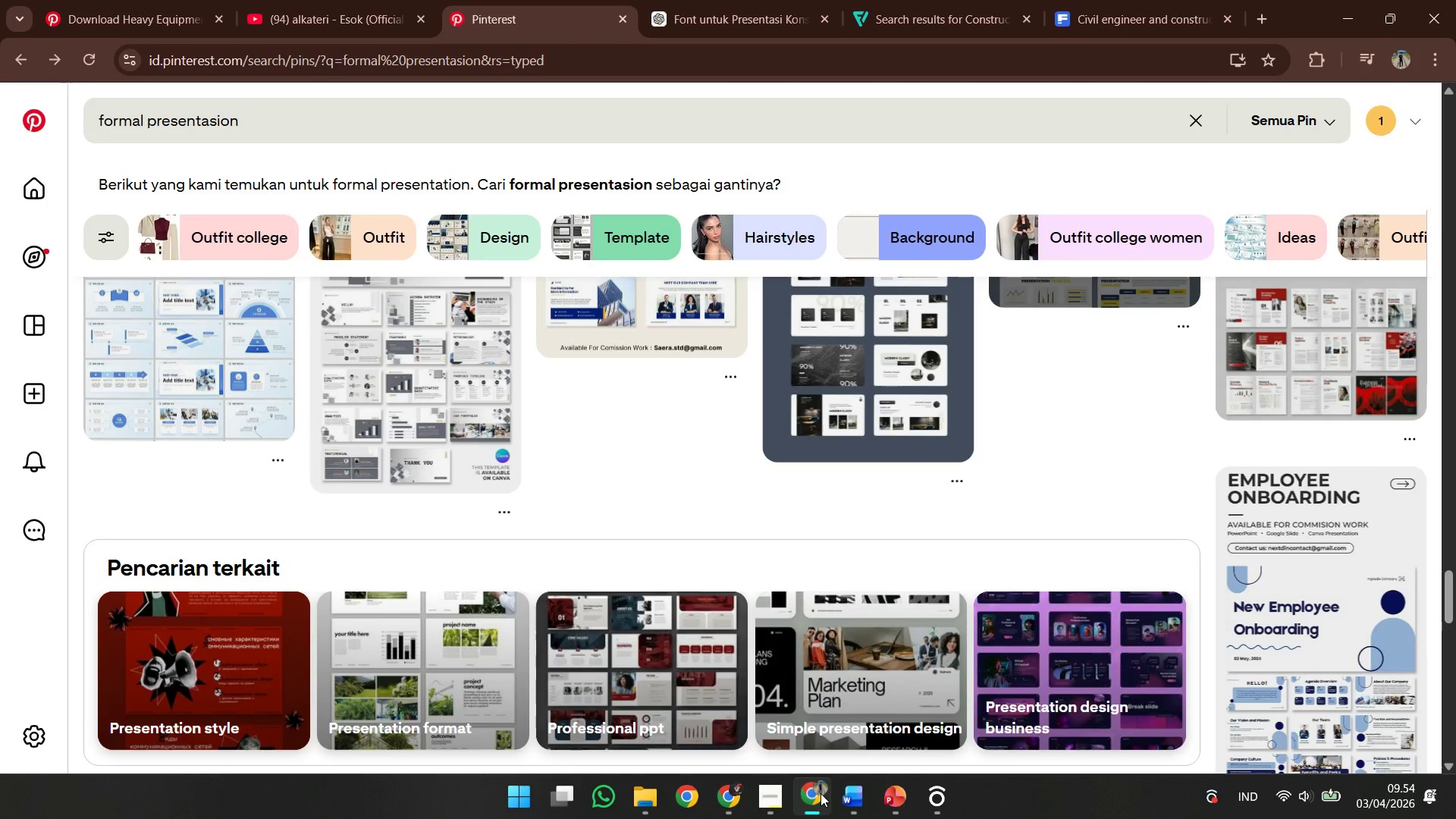 
left_click([821, 793])
 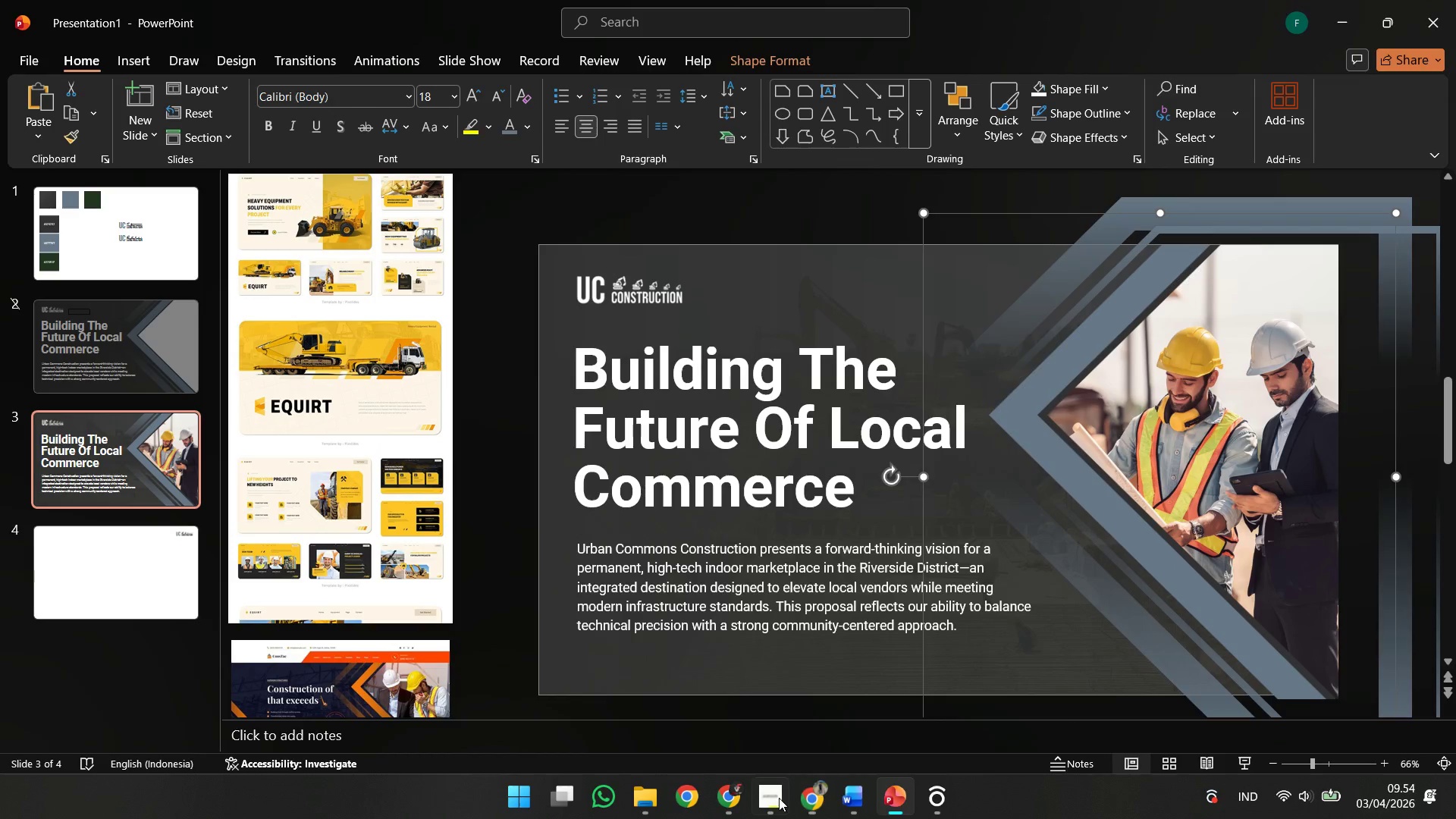 